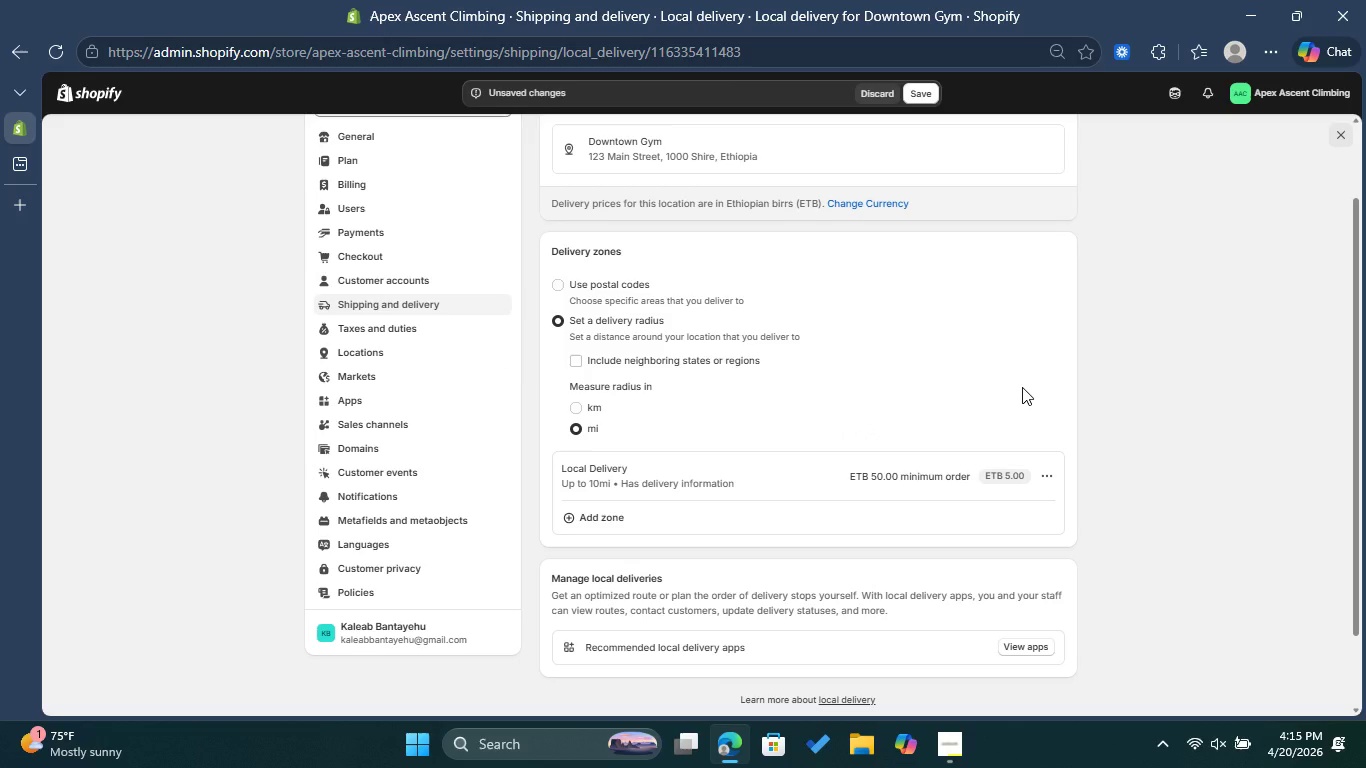 
scroll: coordinate [1022, 387], scroll_direction: up, amount: 1.0
 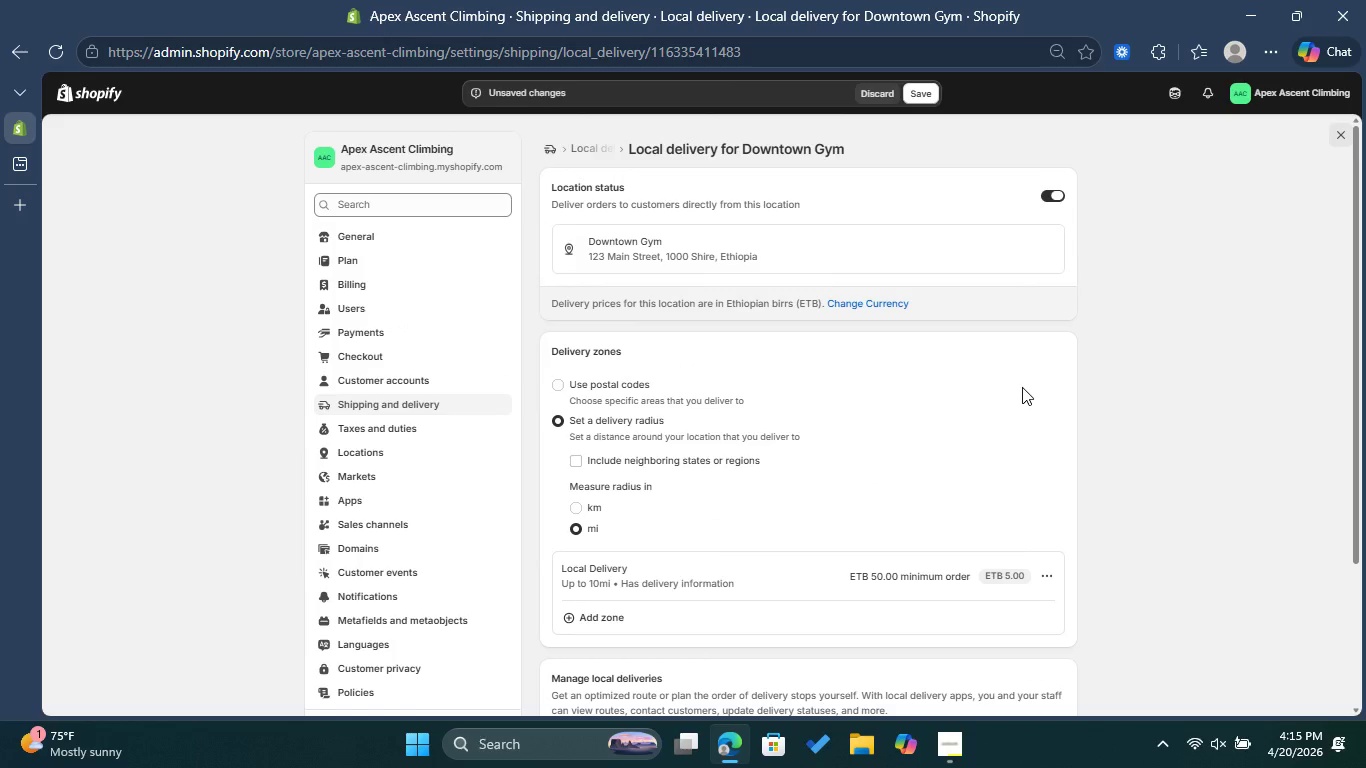 
scroll: coordinate [1022, 387], scroll_direction: down, amount: 3.0
 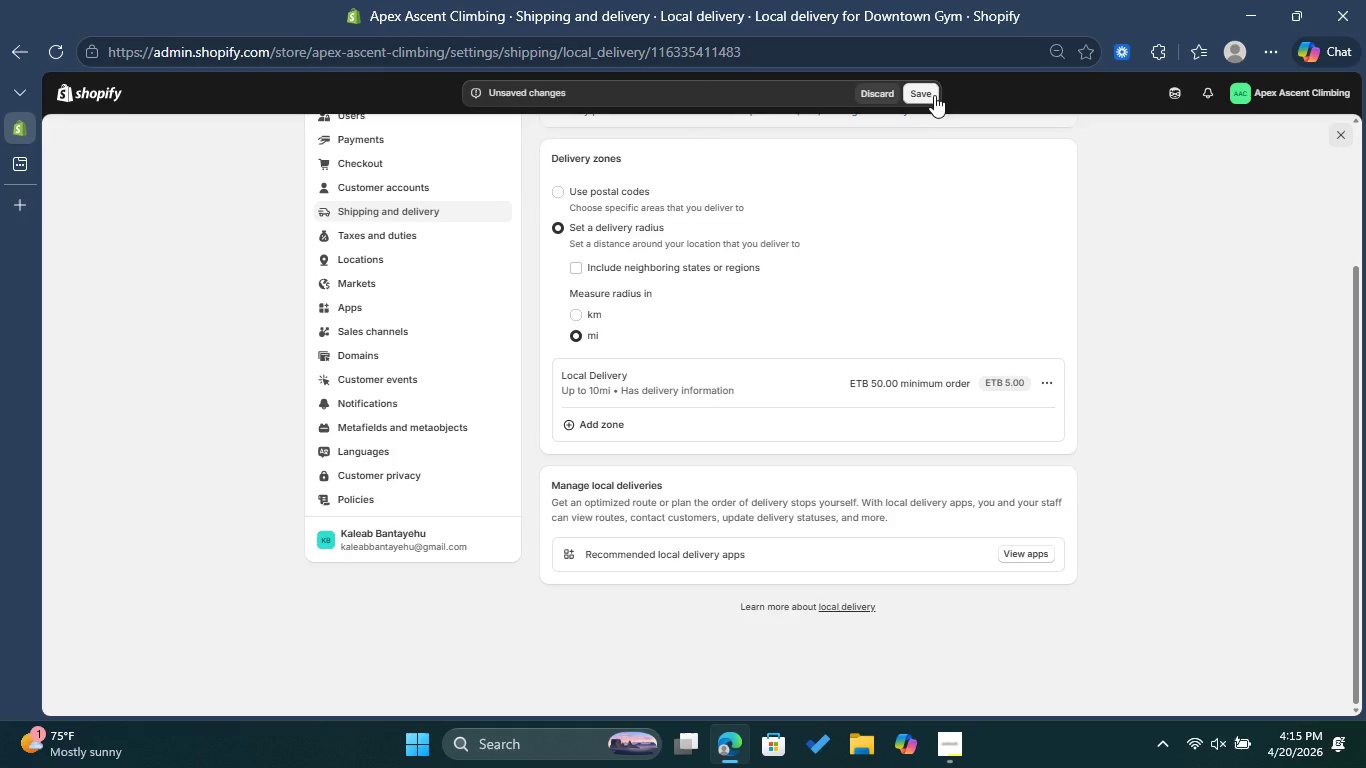 
left_click([928, 93])
 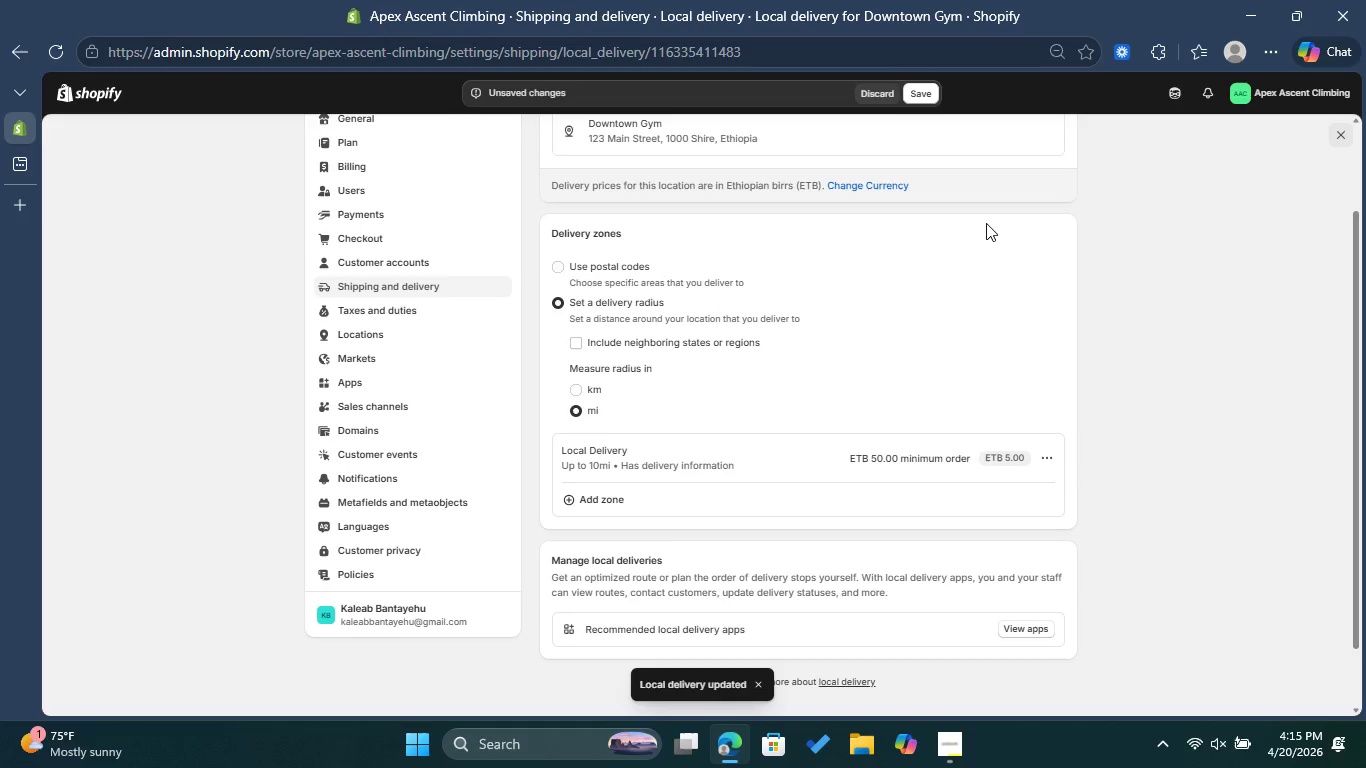 
scroll: coordinate [923, 243], scroll_direction: up, amount: 5.0
 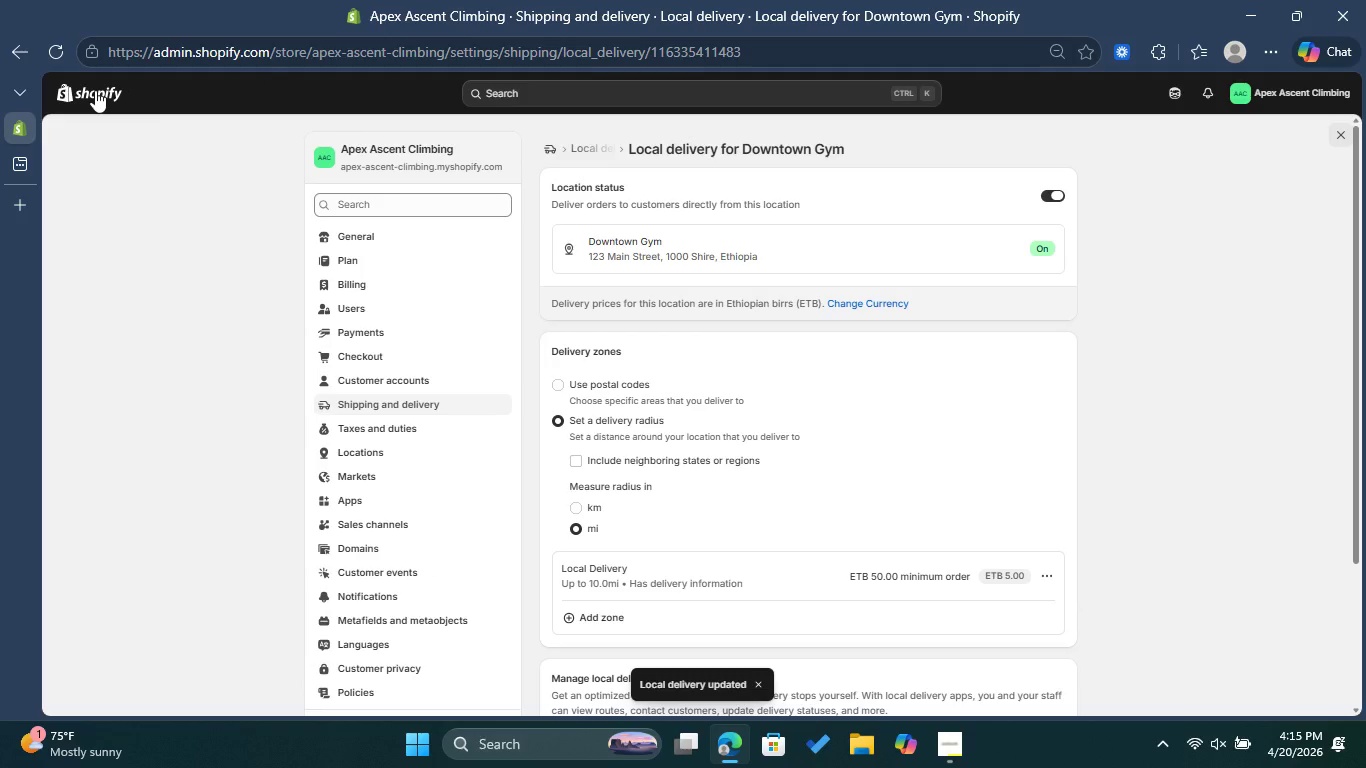 
left_click([95, 90])
 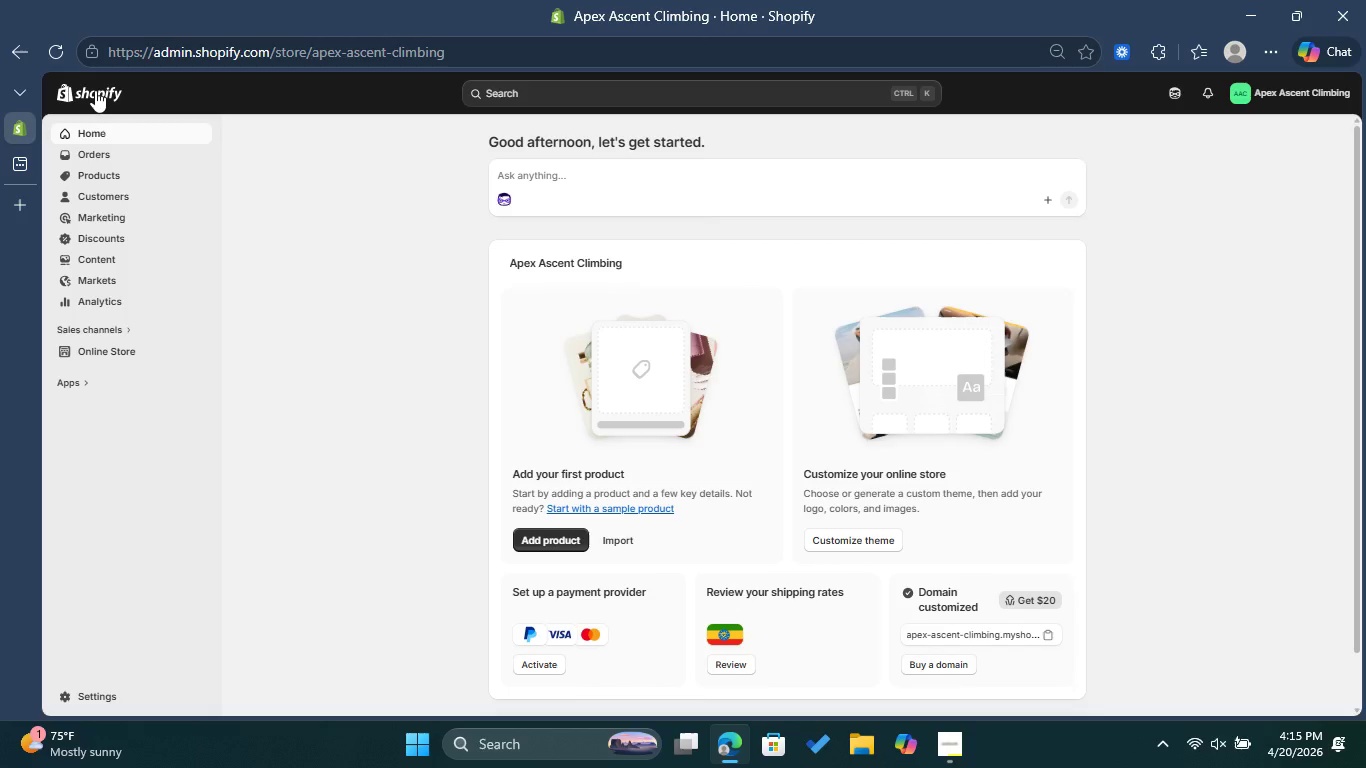 
wait(7.92)
 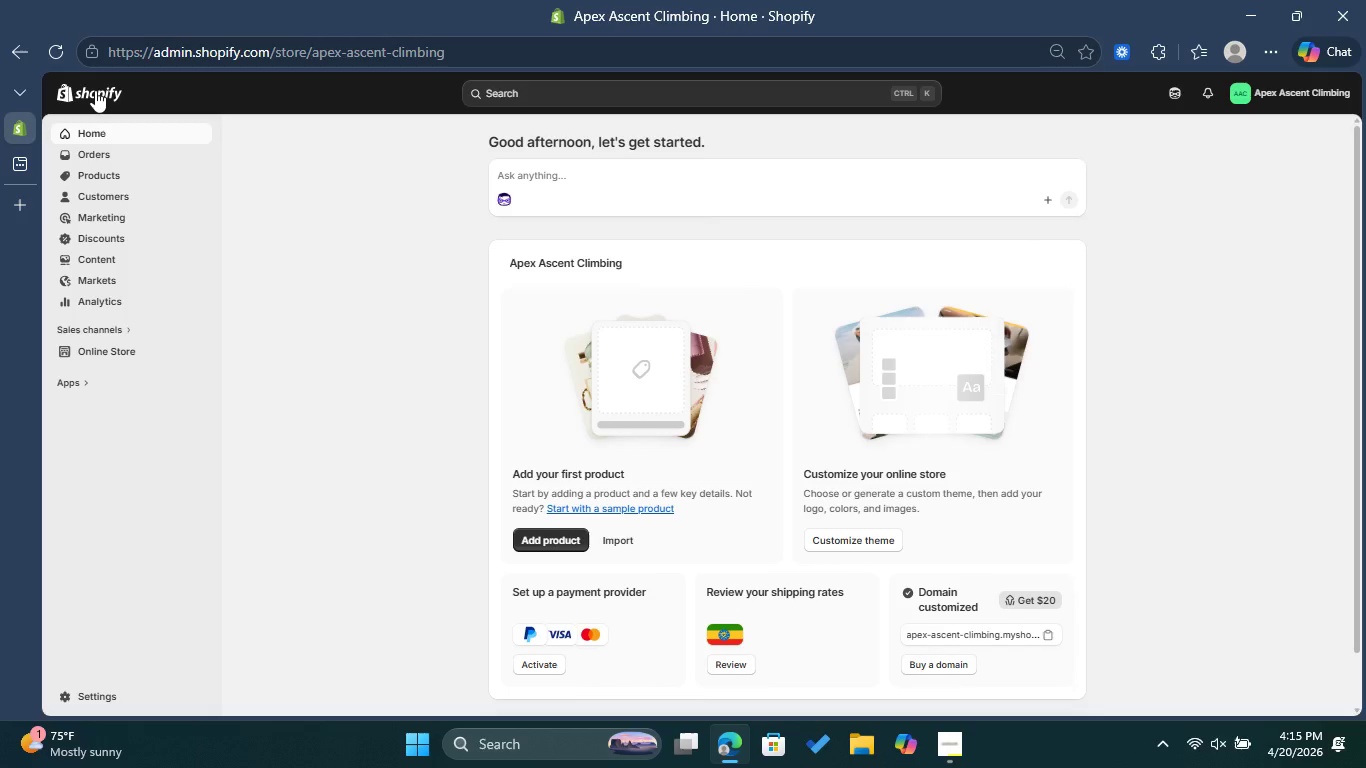 
left_click([99, 170])
 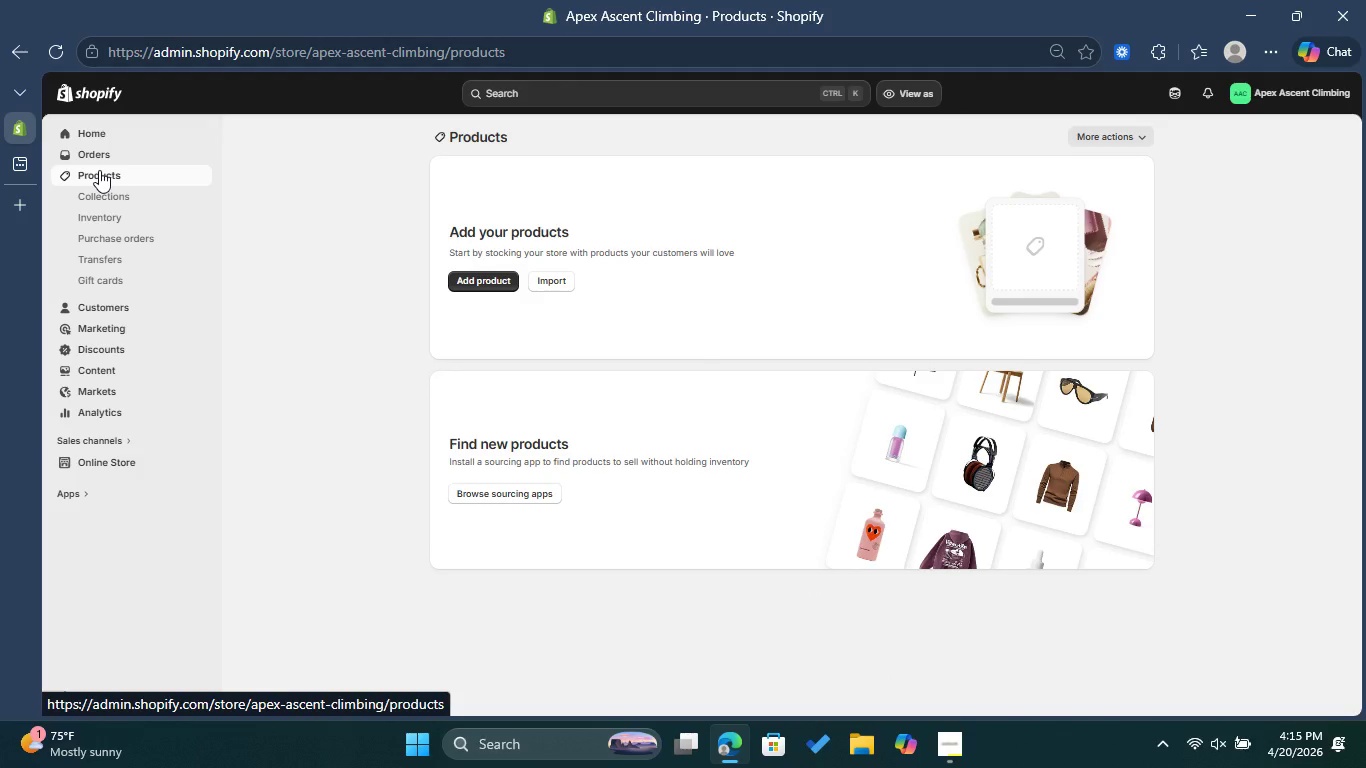 
wait(7.53)
 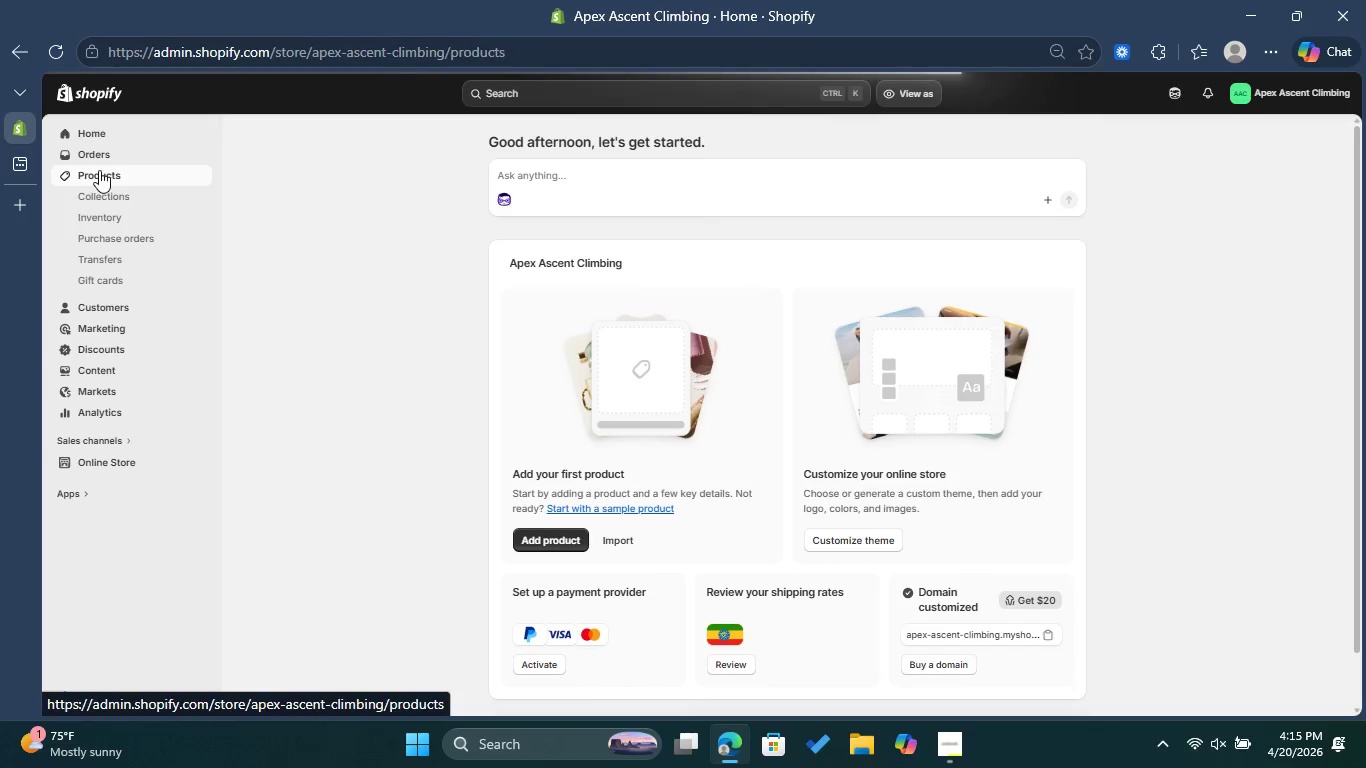 
left_click([477, 282])
 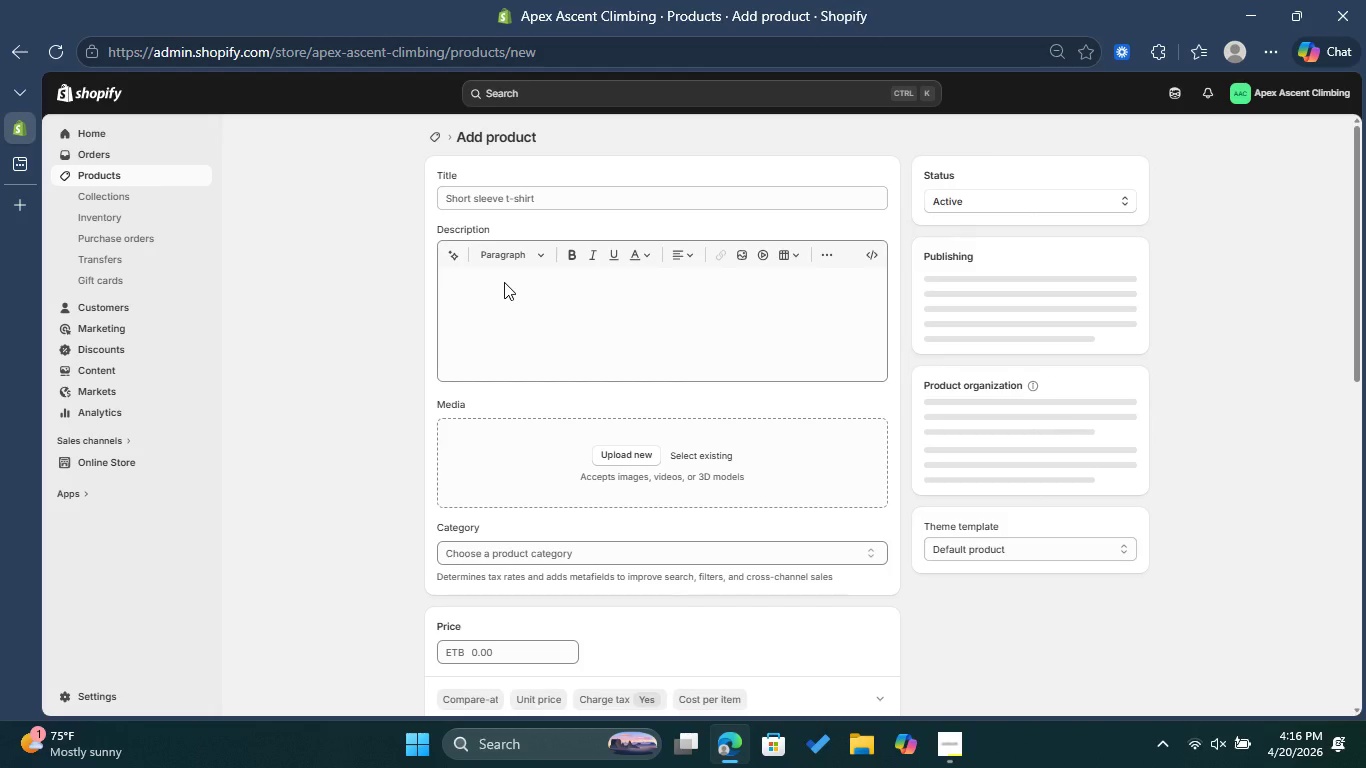 
wait(6.72)
 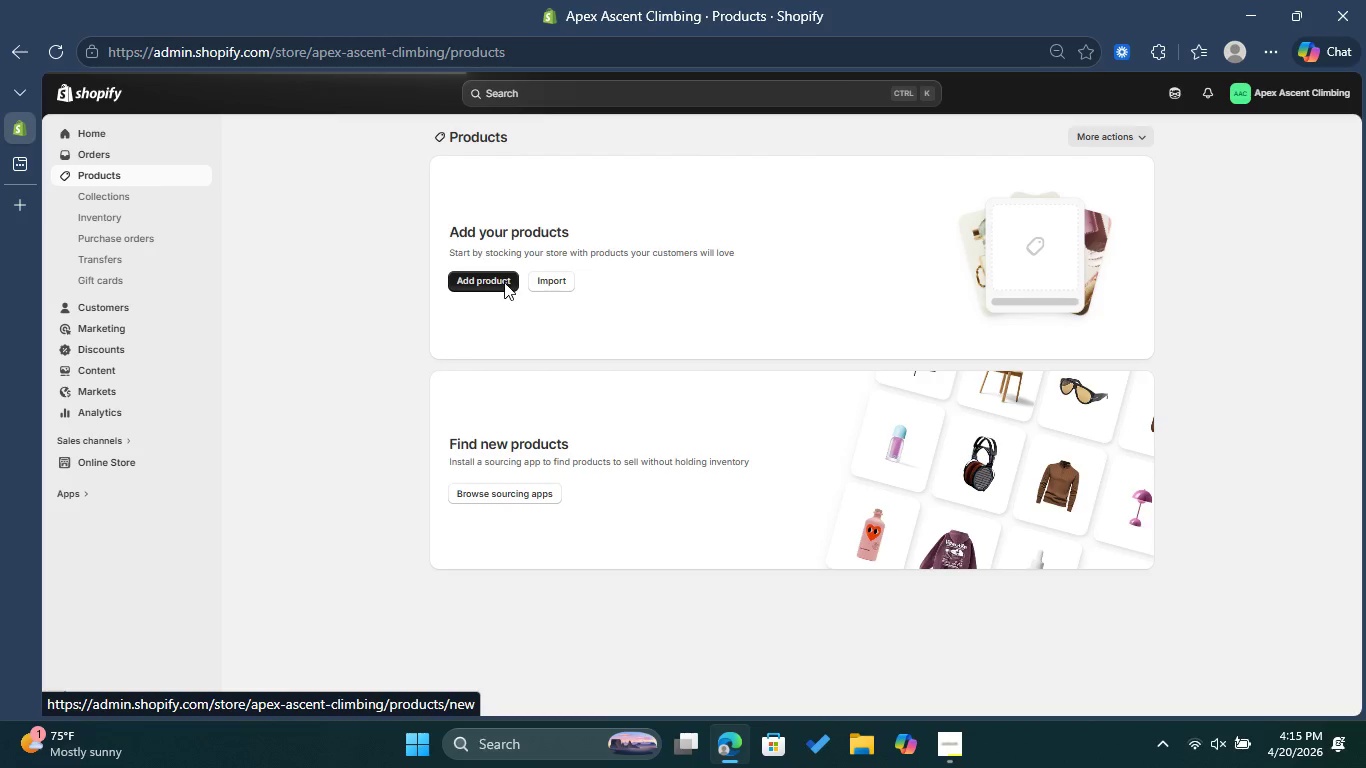 
left_click([510, 194])
 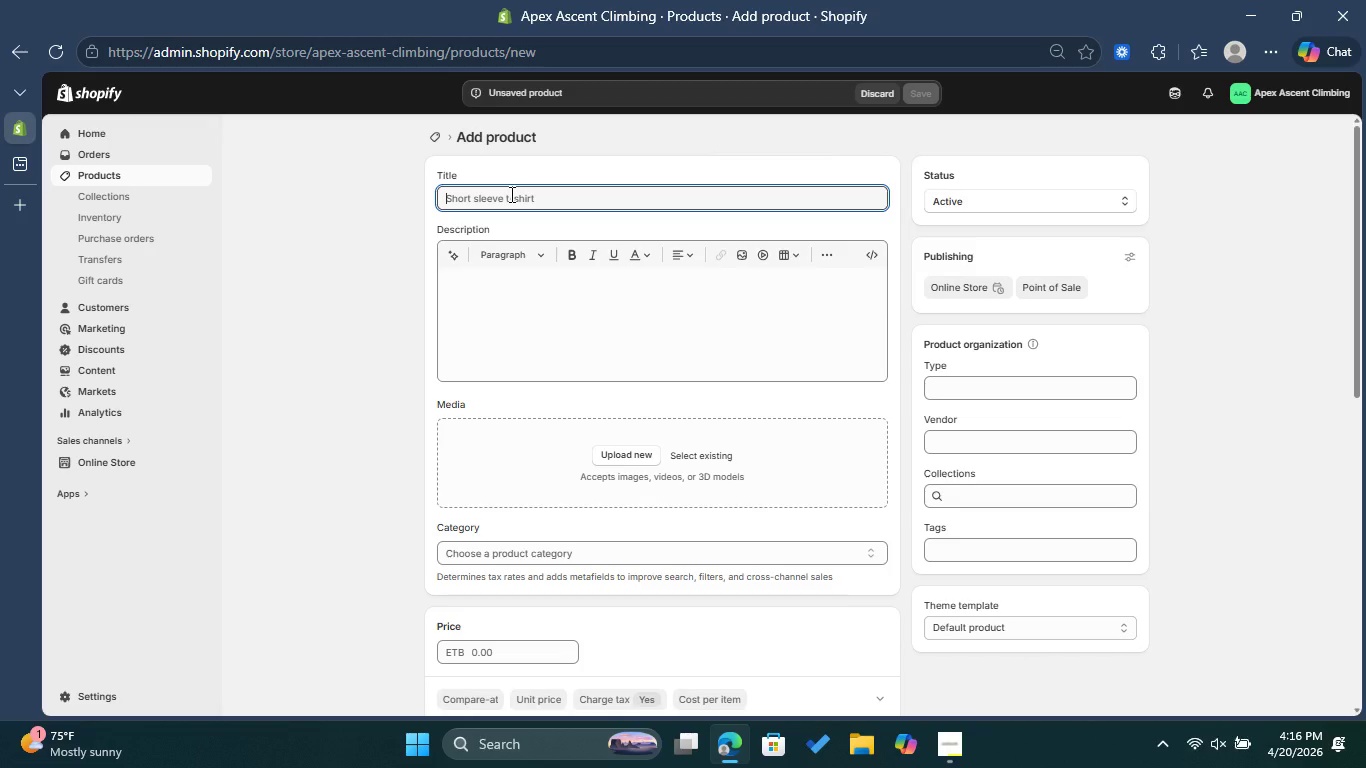 
wait(12.64)
 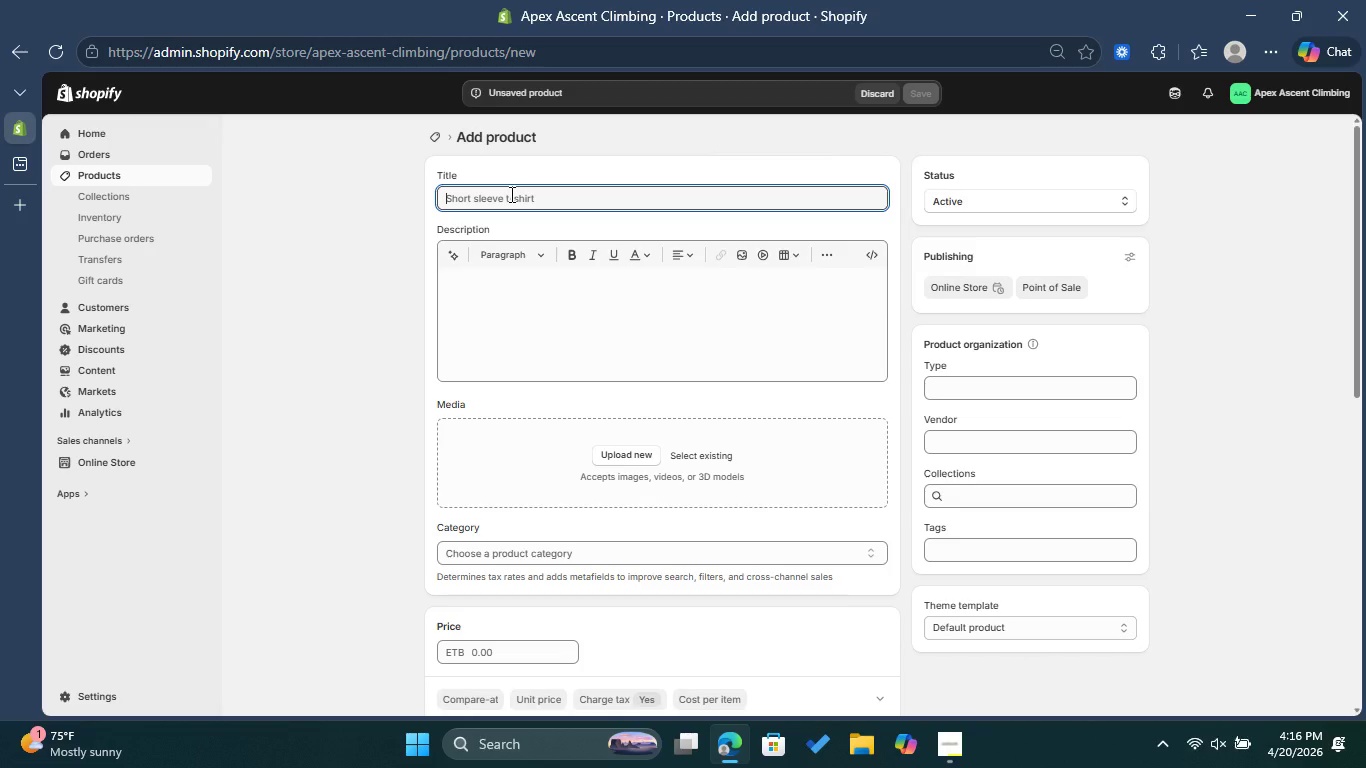 
type(Apex Ascent Pro Ckimbing Shoes )
 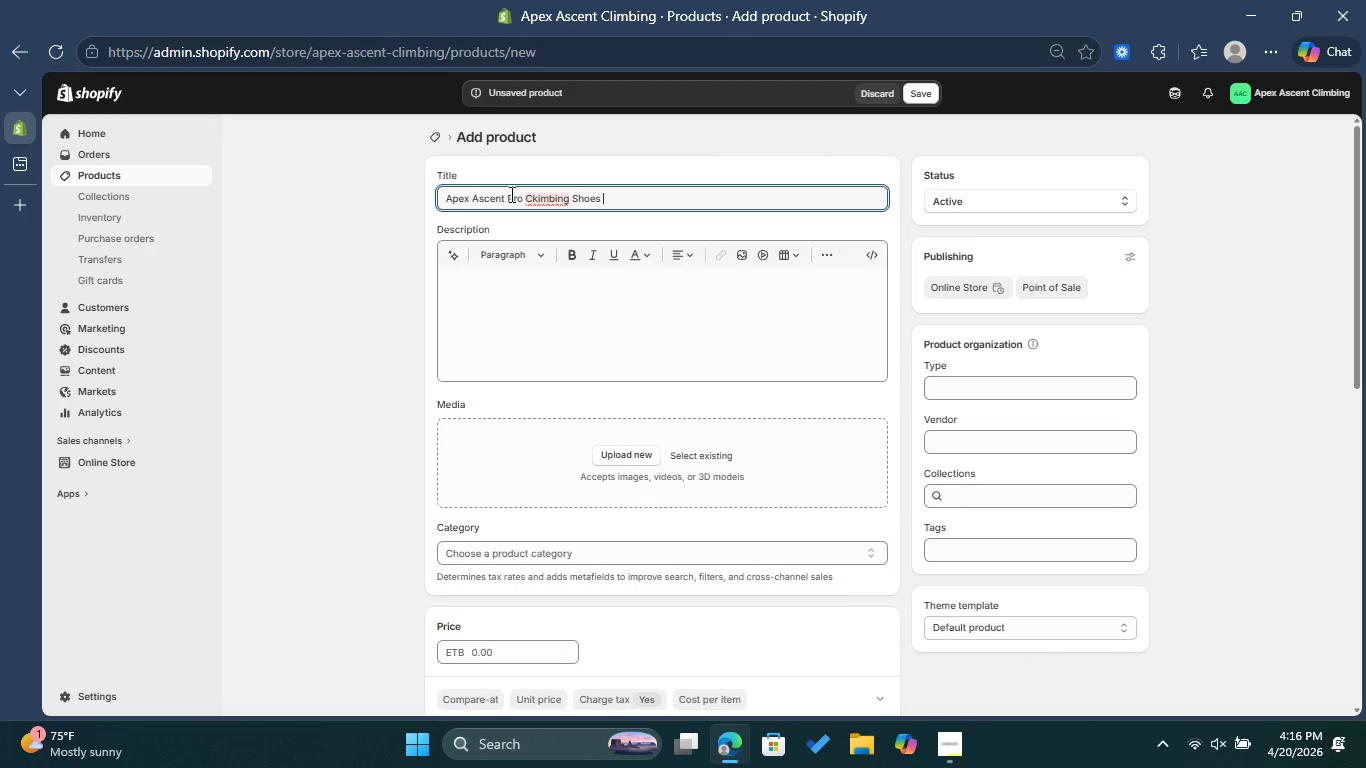 
left_click([553, 193])
 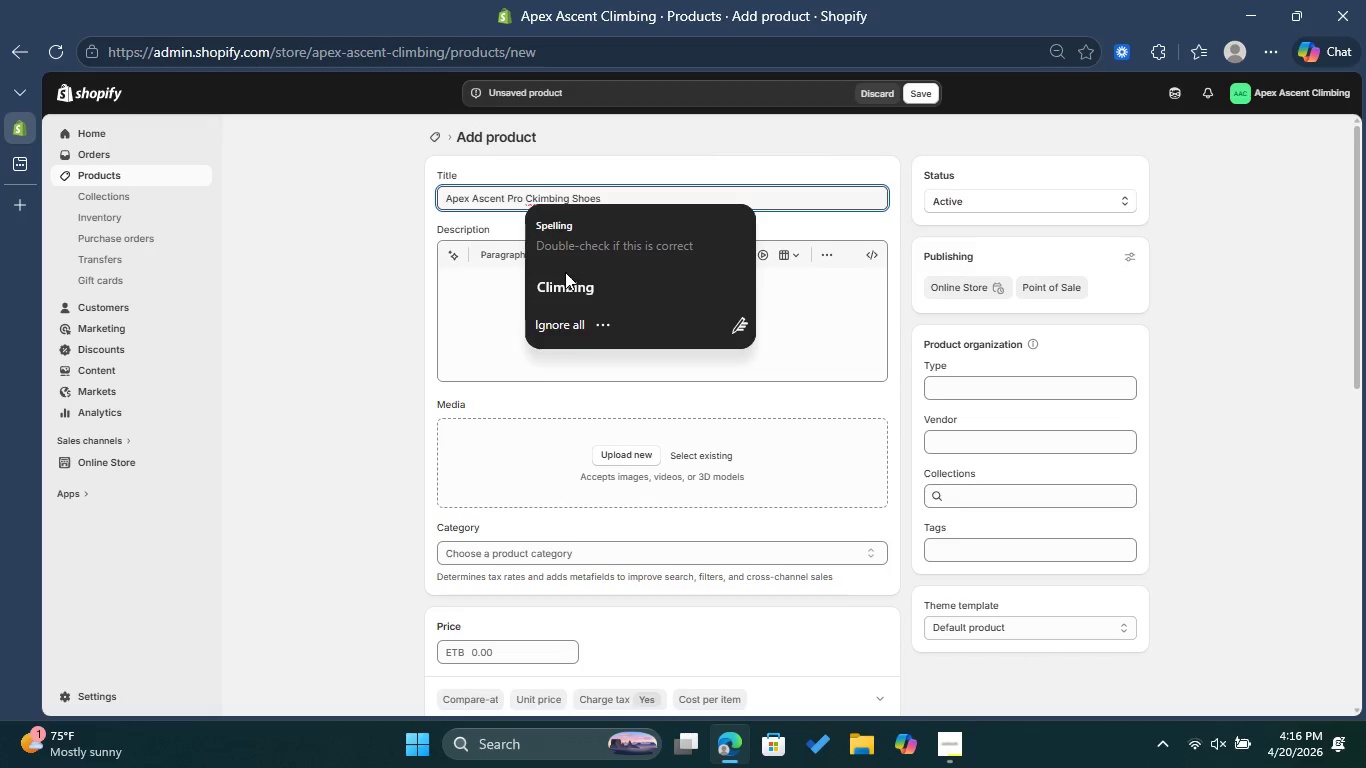 
left_click([566, 280])
 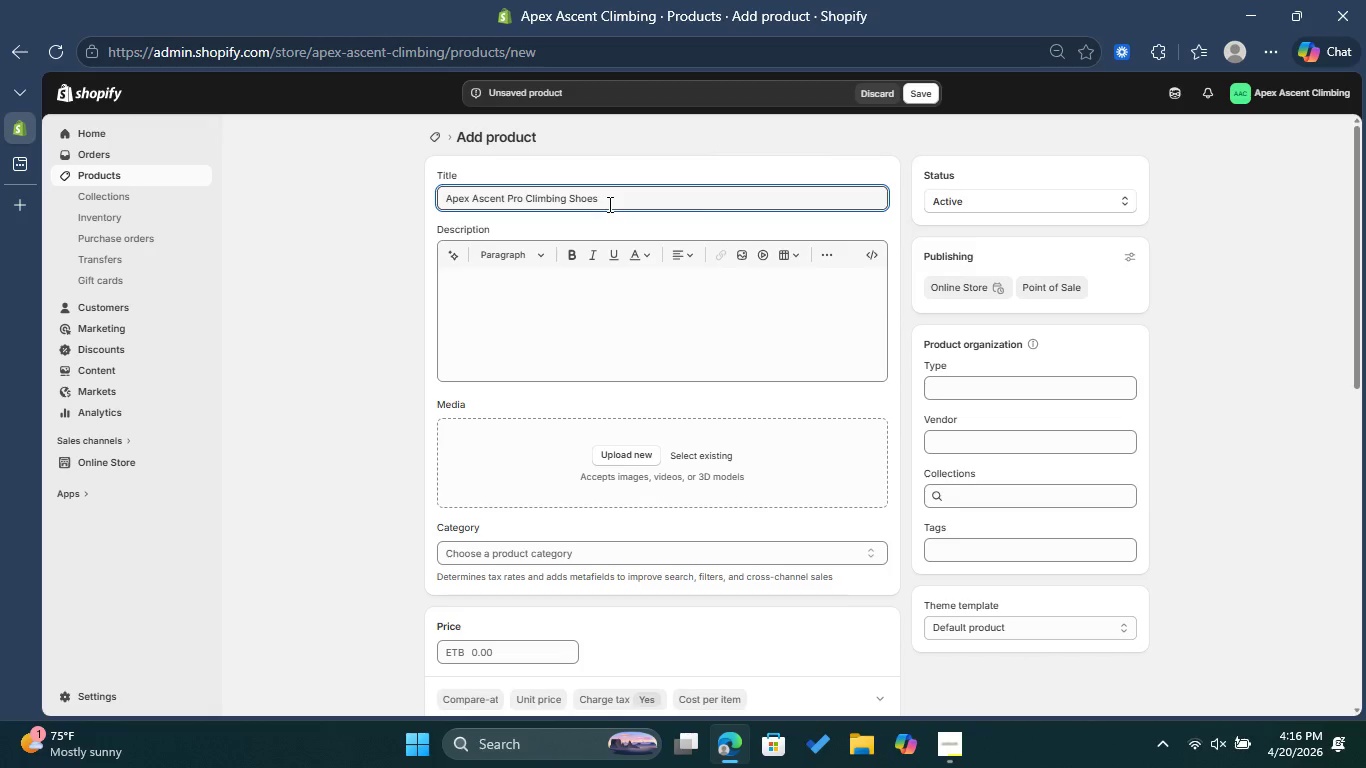 
left_click([609, 199])